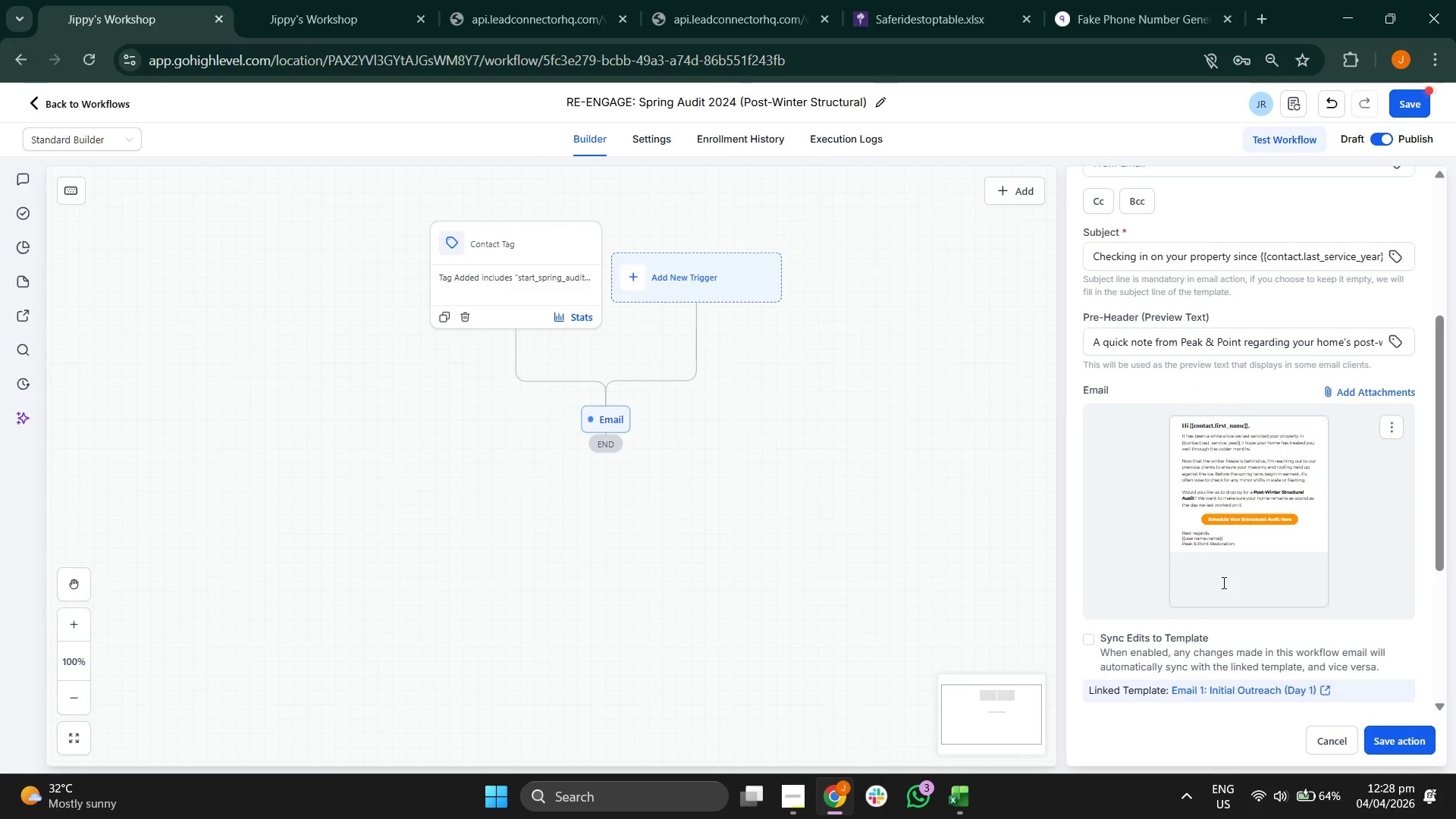 
left_click([794, 795])